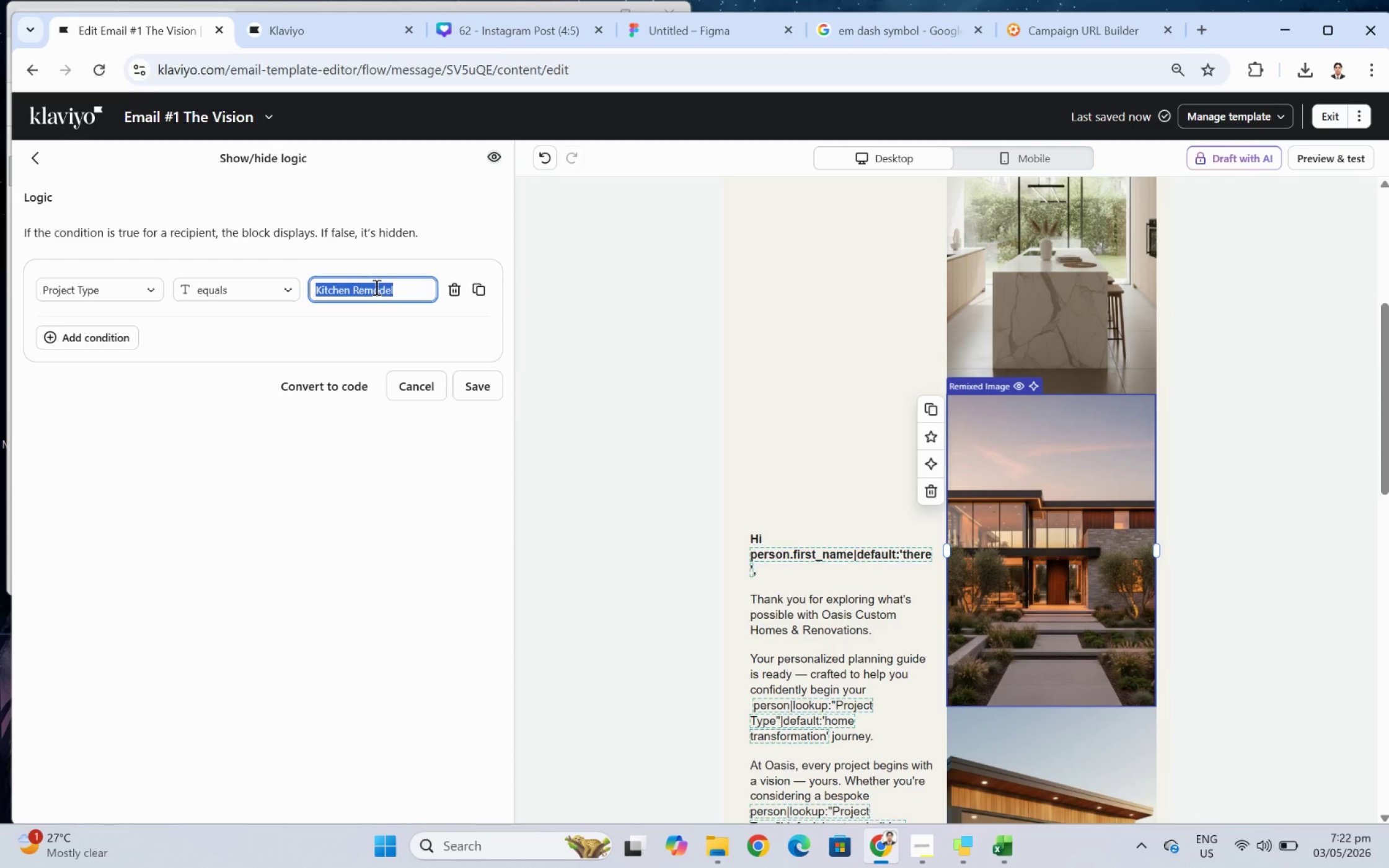 
key(Backspace)
type(Custom)
 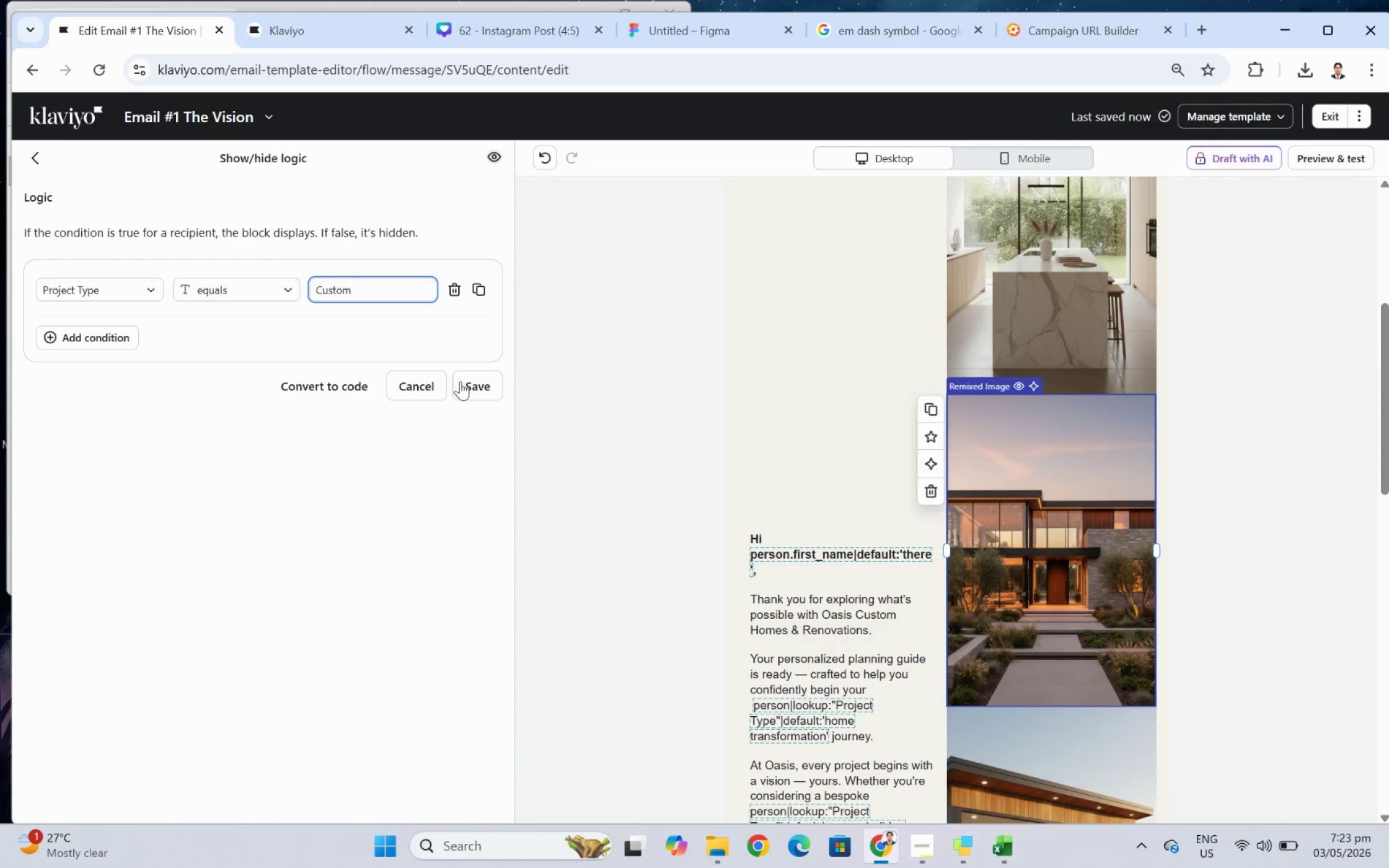 
left_click([484, 385])
 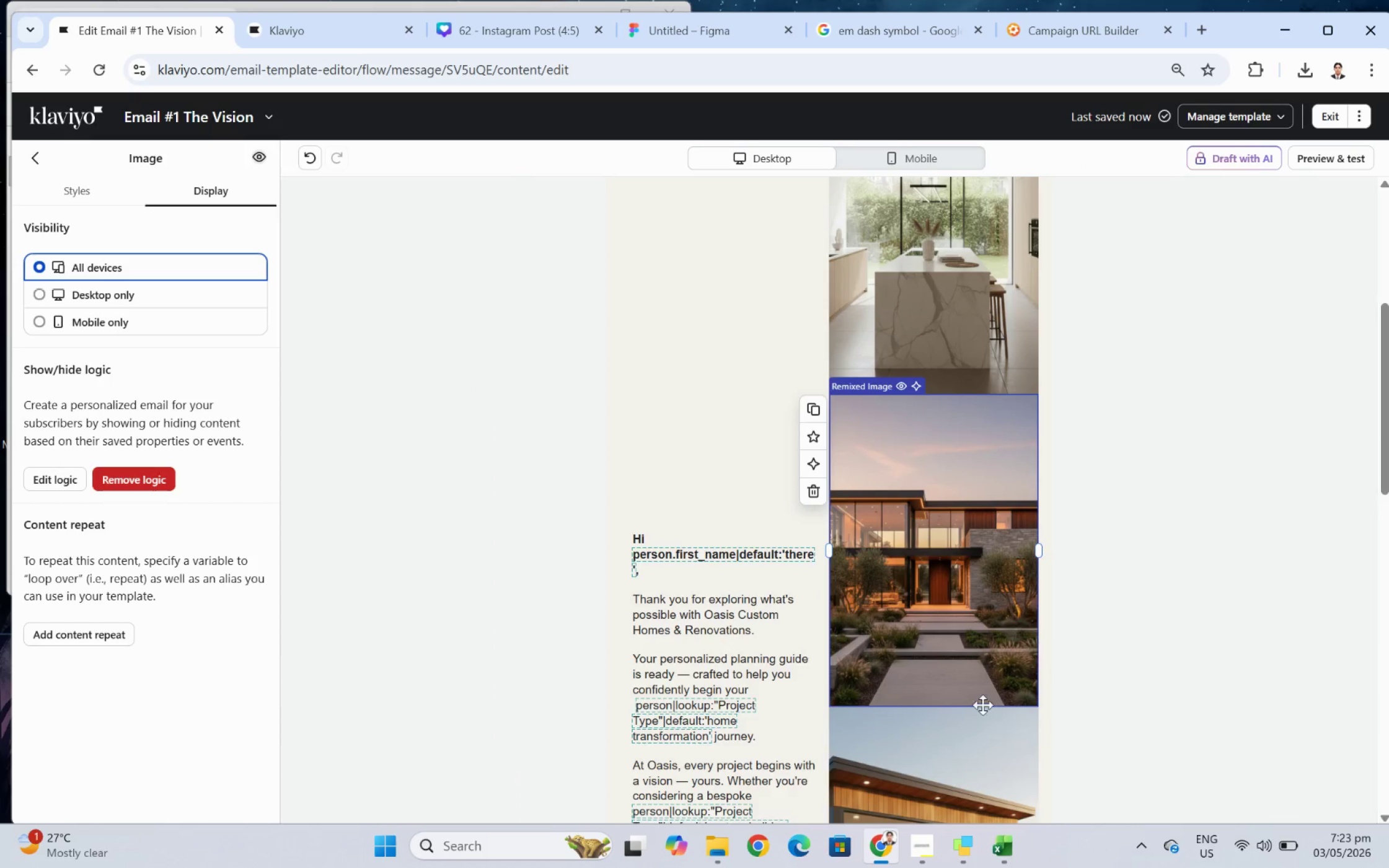 
left_click([947, 752])
 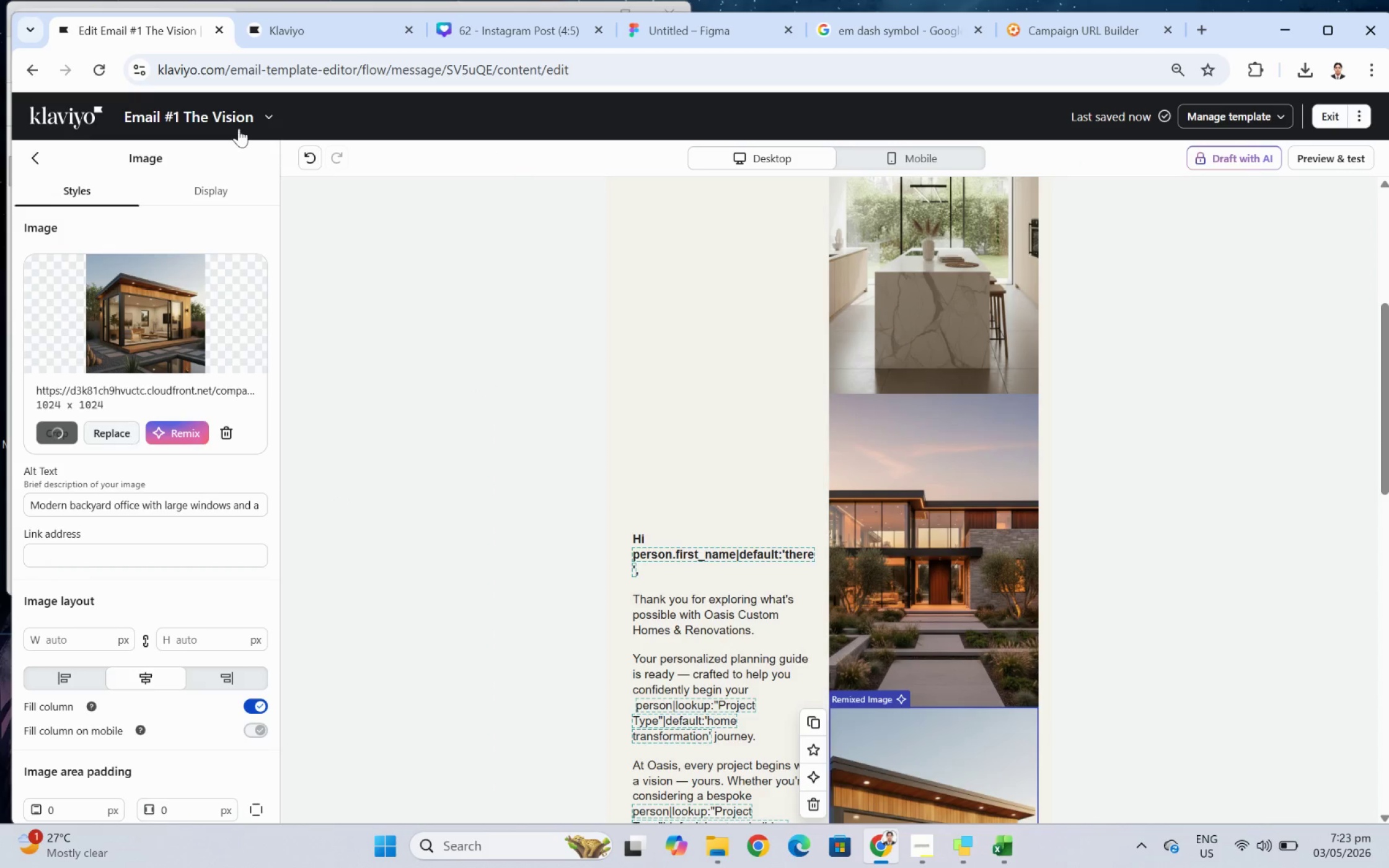 
left_click([227, 183])
 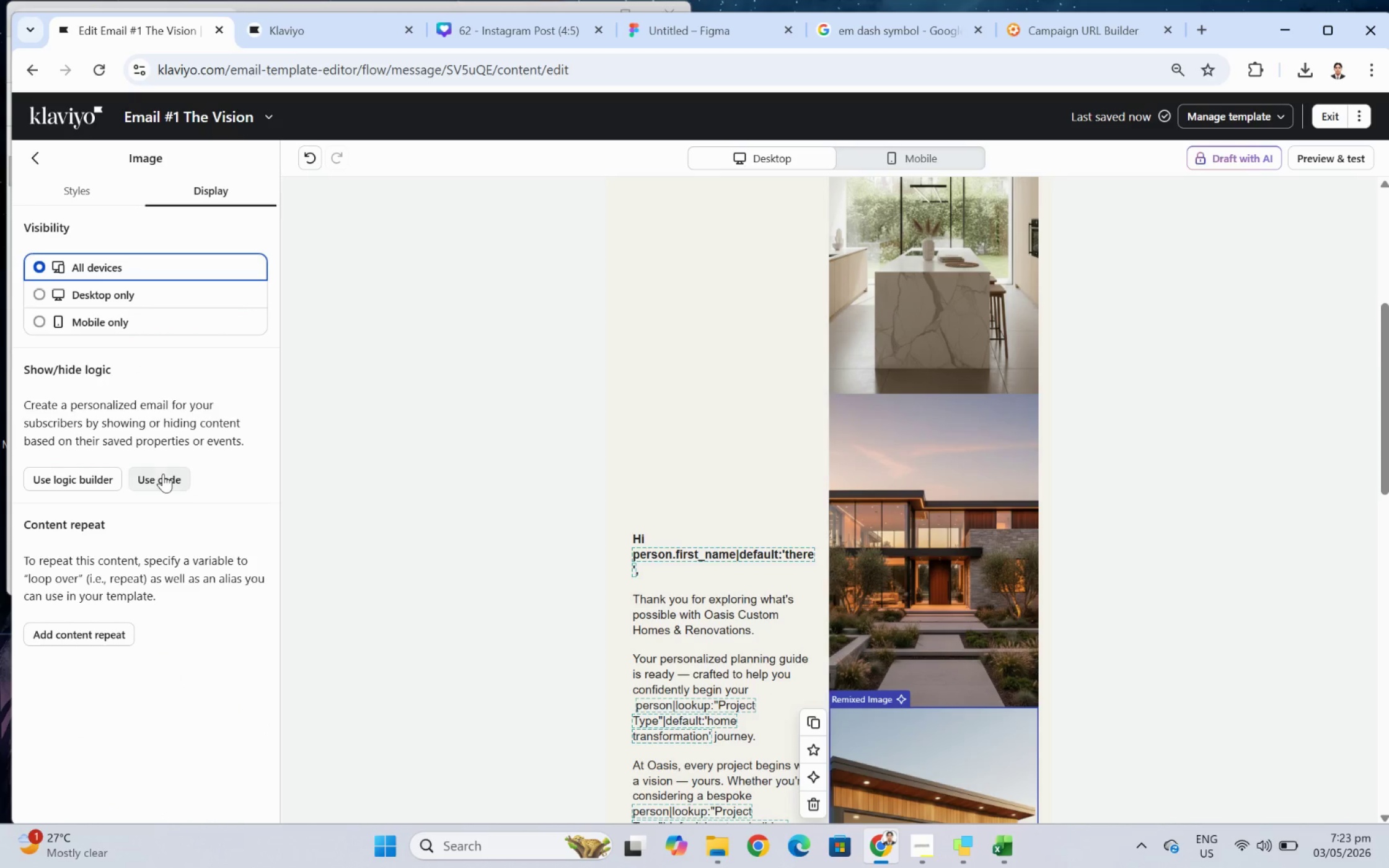 
left_click([101, 474])
 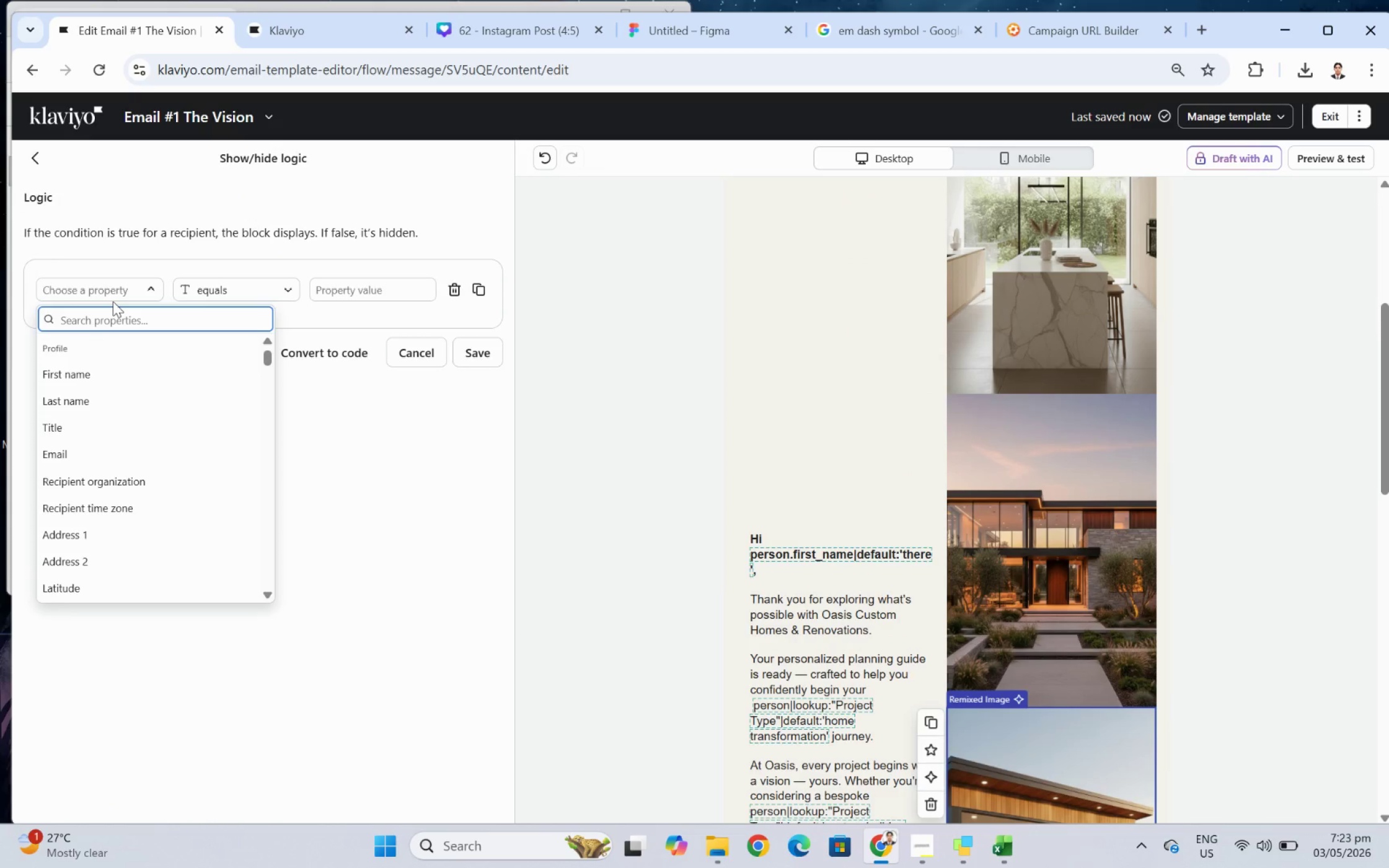 
type(proje)
 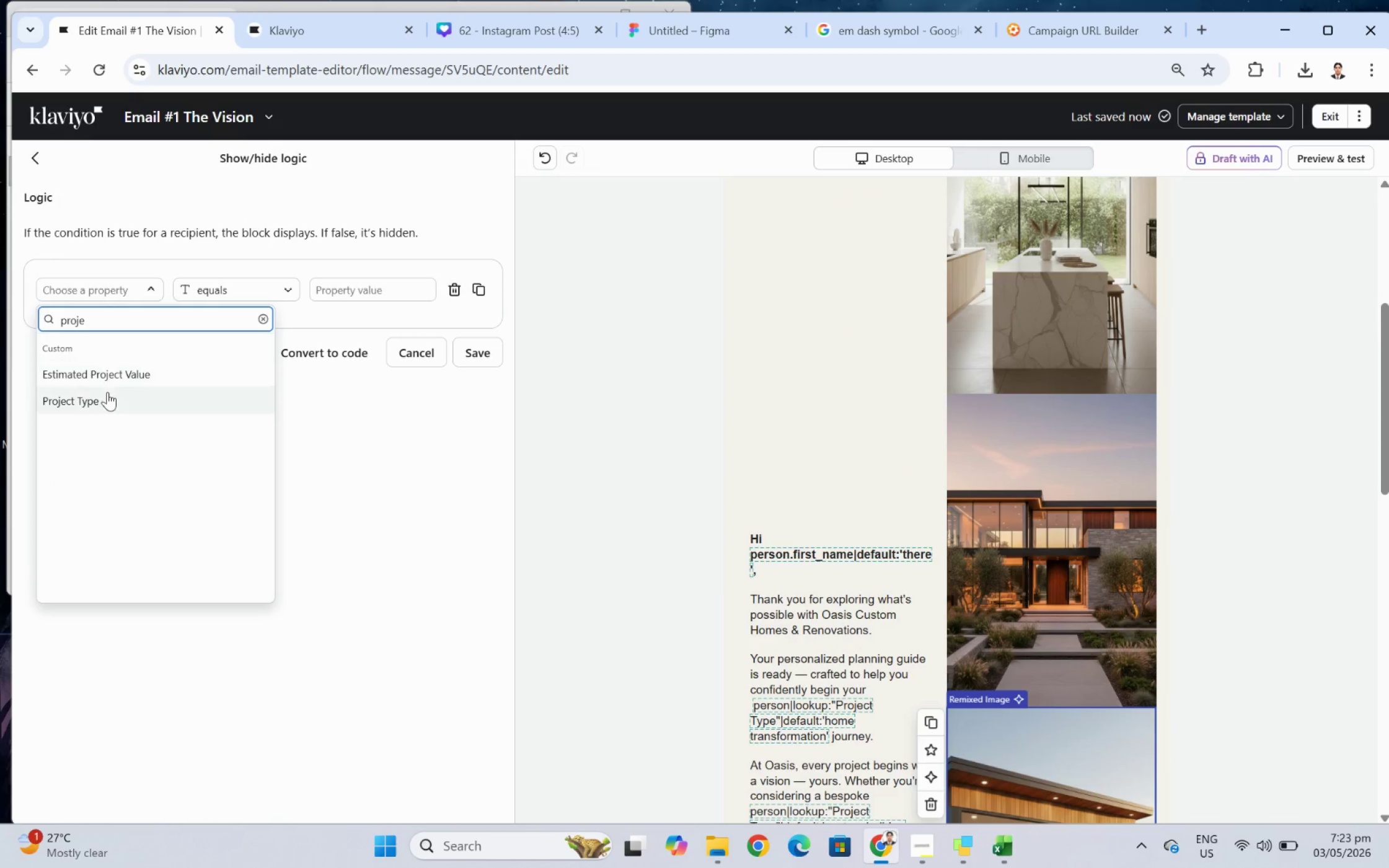 
left_click([107, 396])
 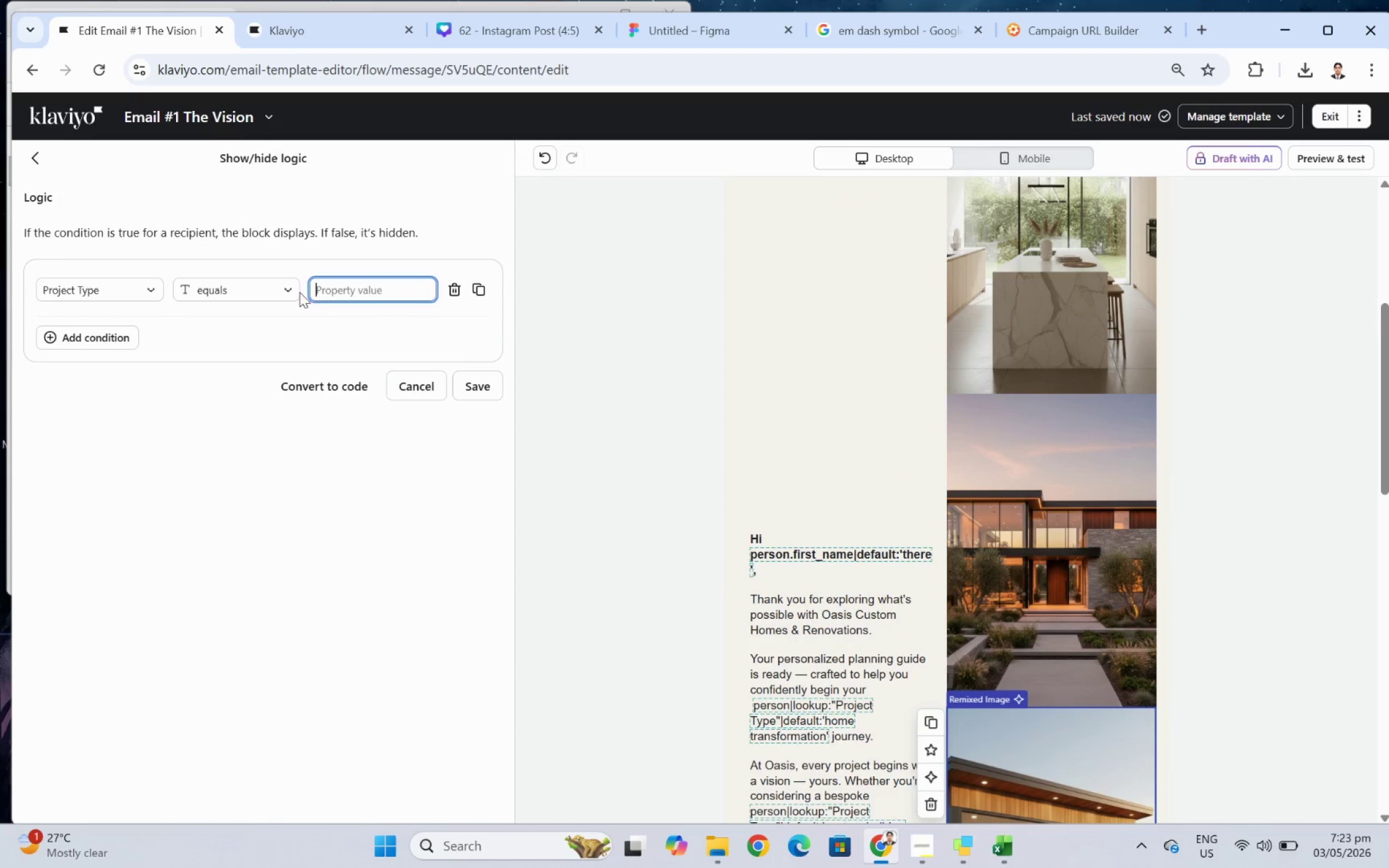 
left_click([290, 292])
 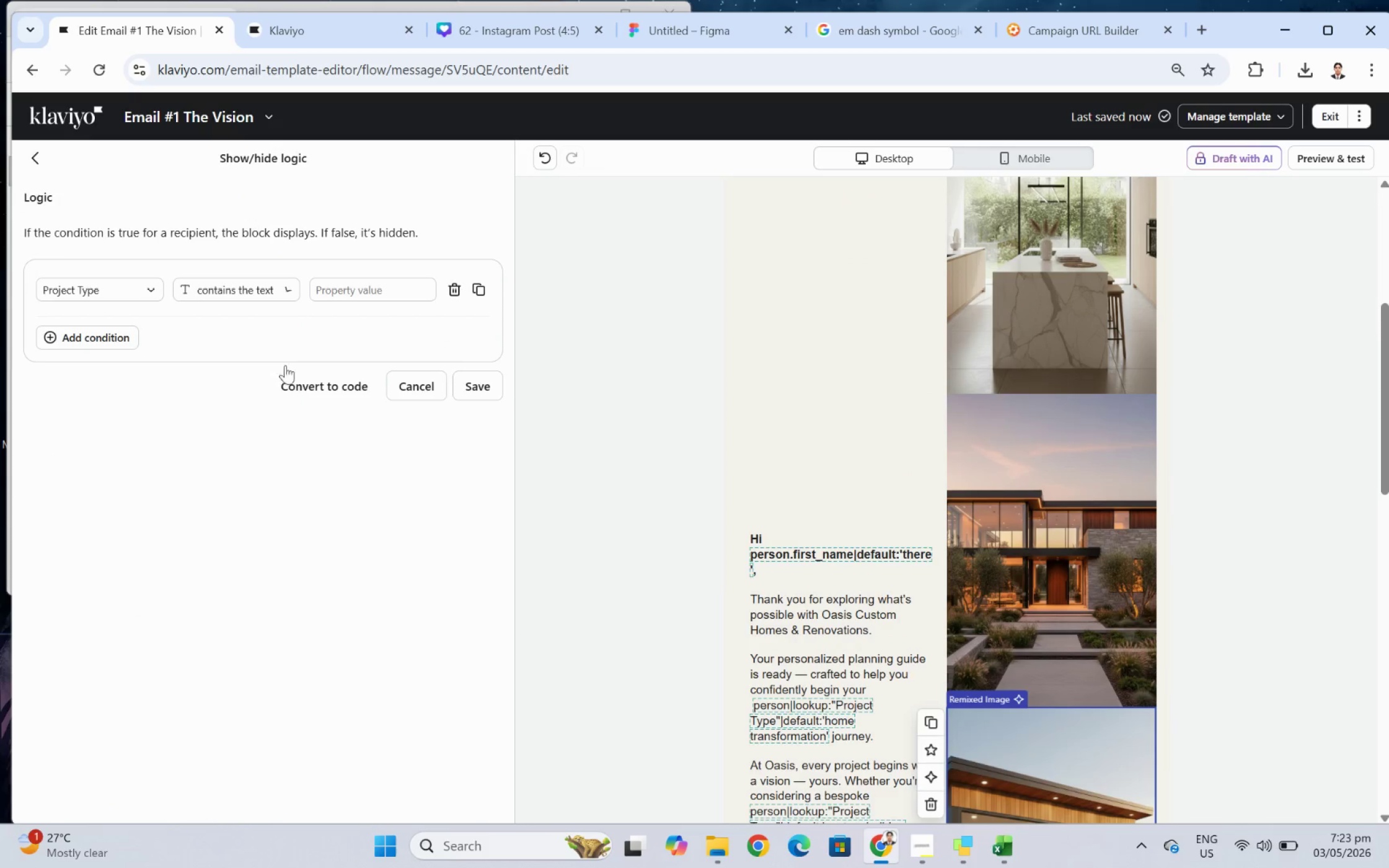 
left_click([371, 294])
 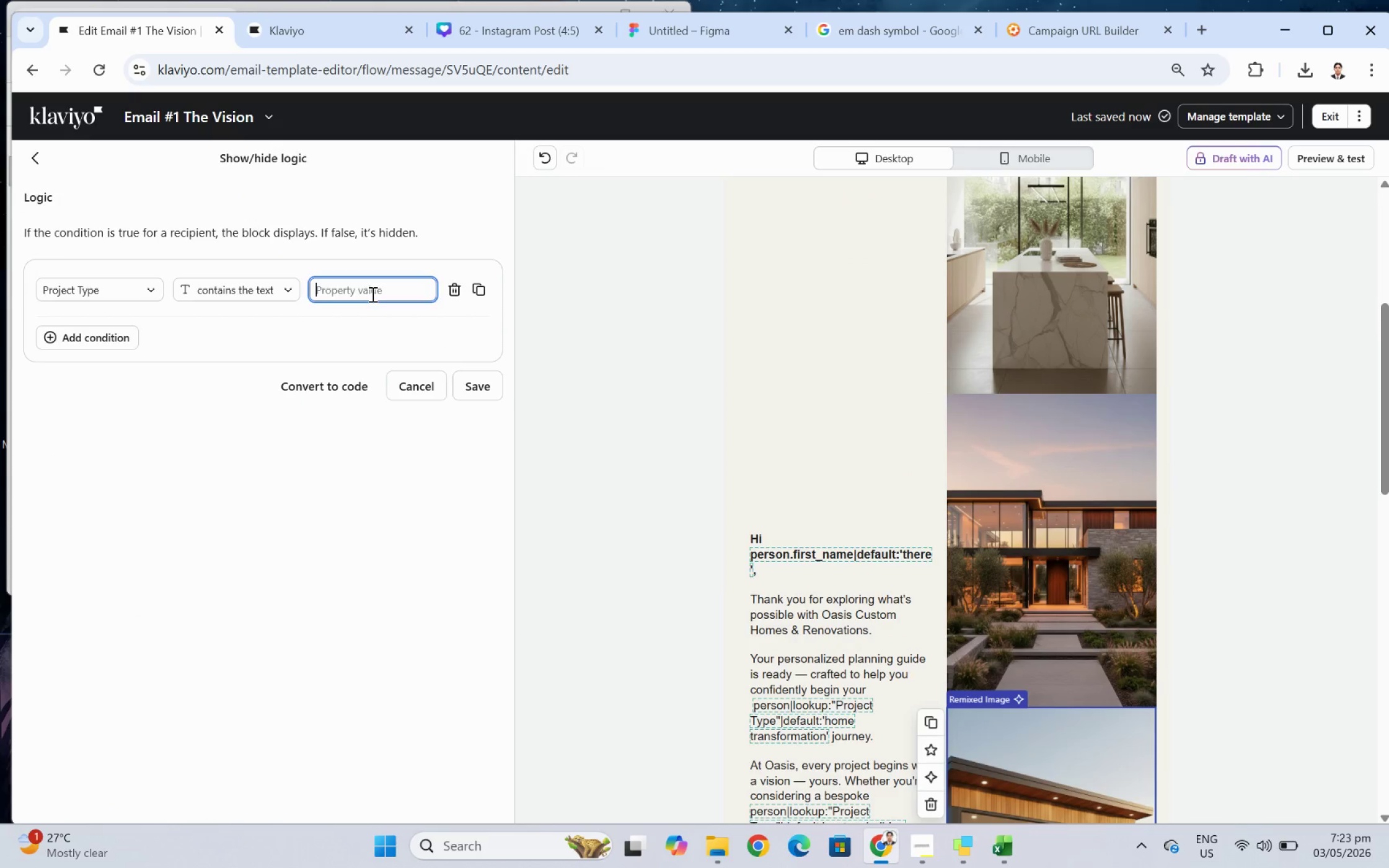 
type(ADU)
 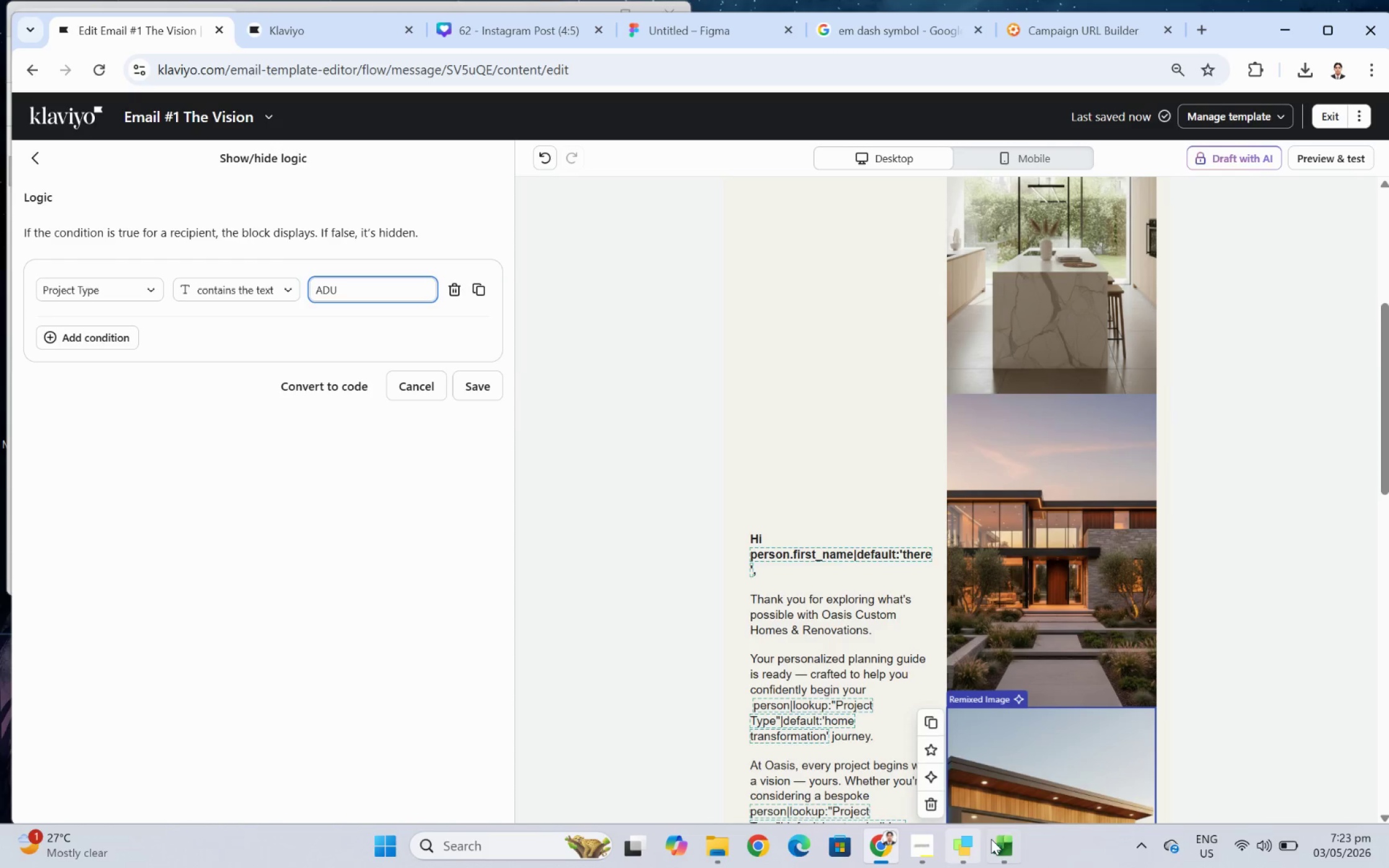 
left_click([992, 839])
 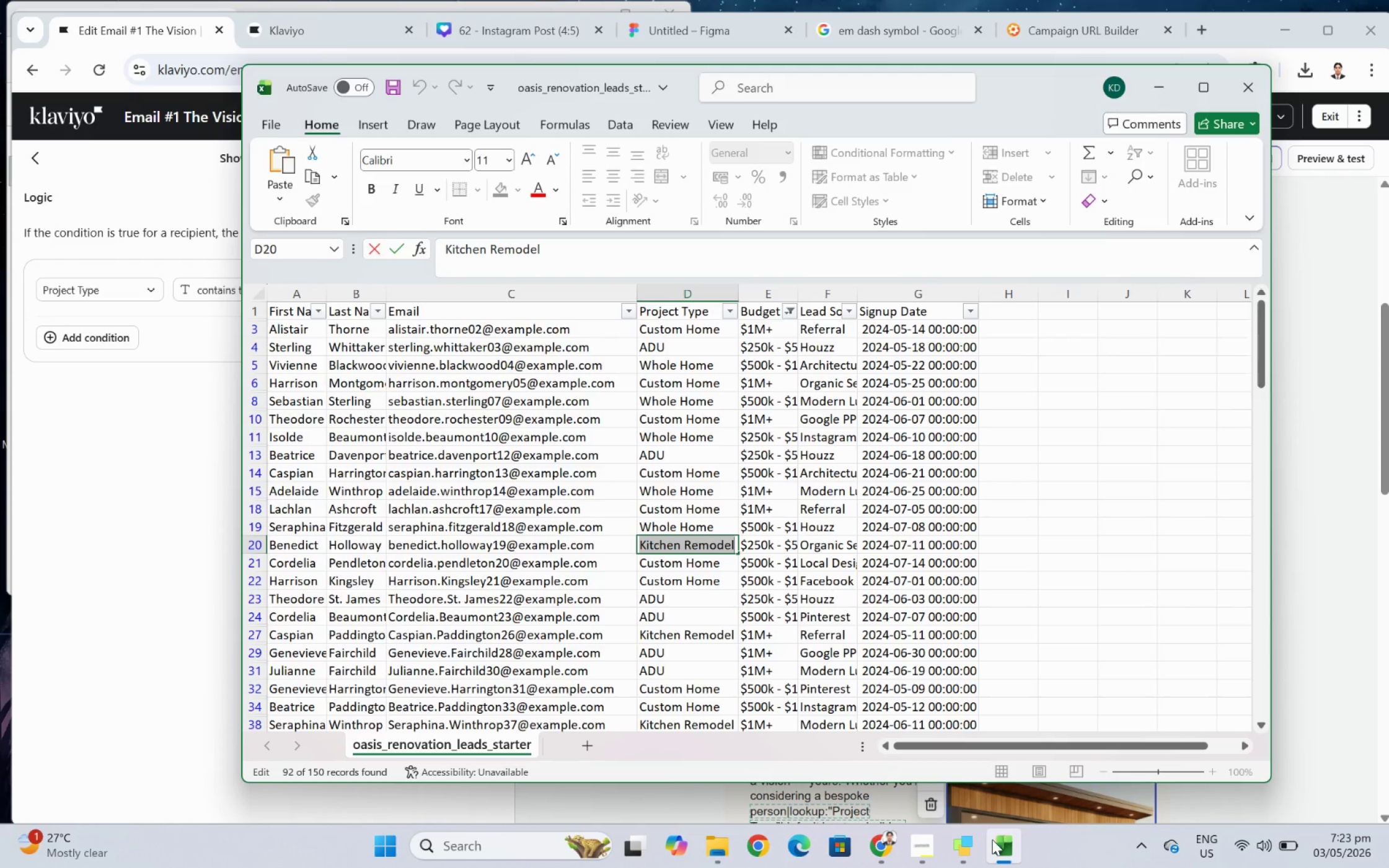 
left_click([992, 839])
 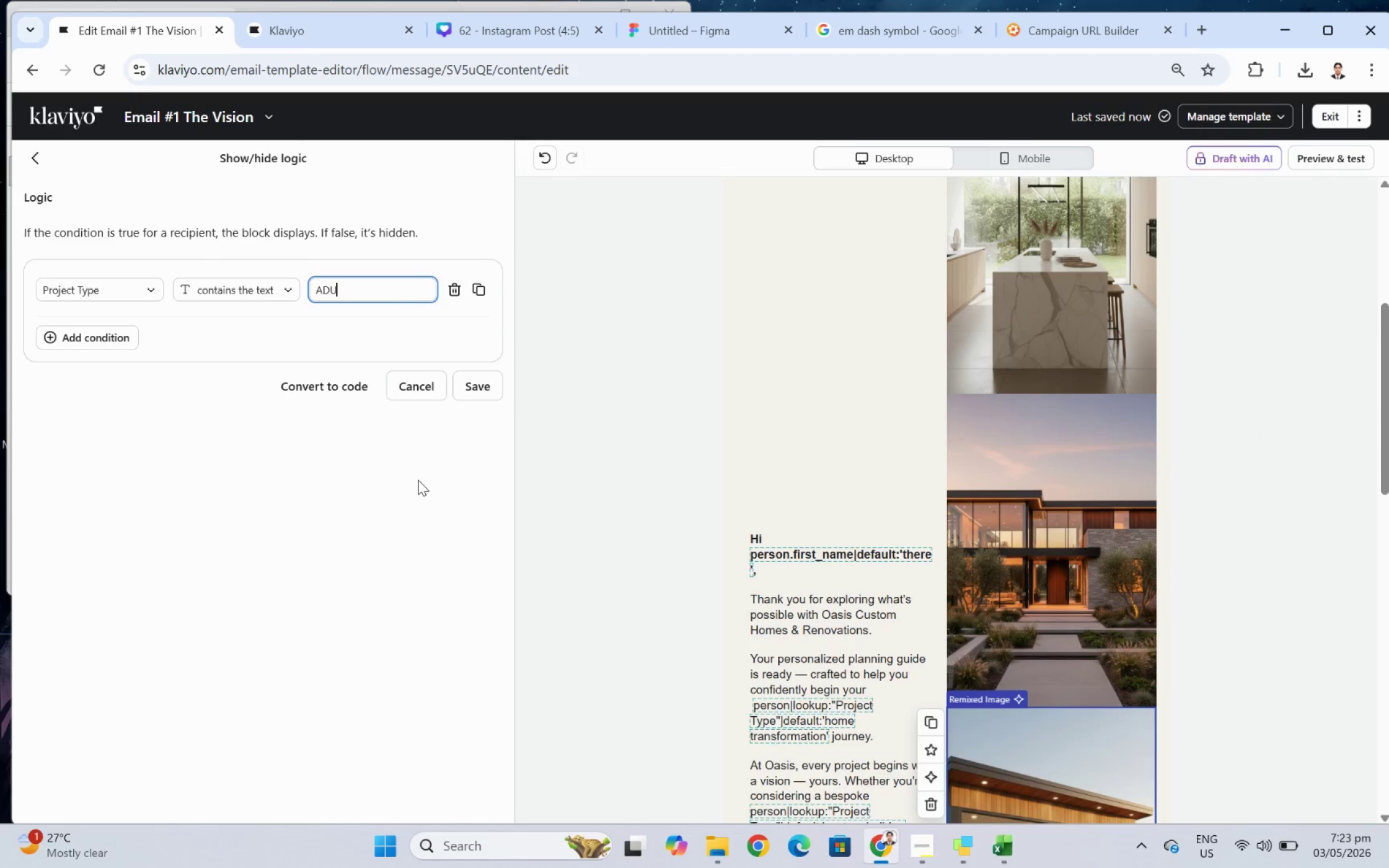 
left_click([418, 480])
 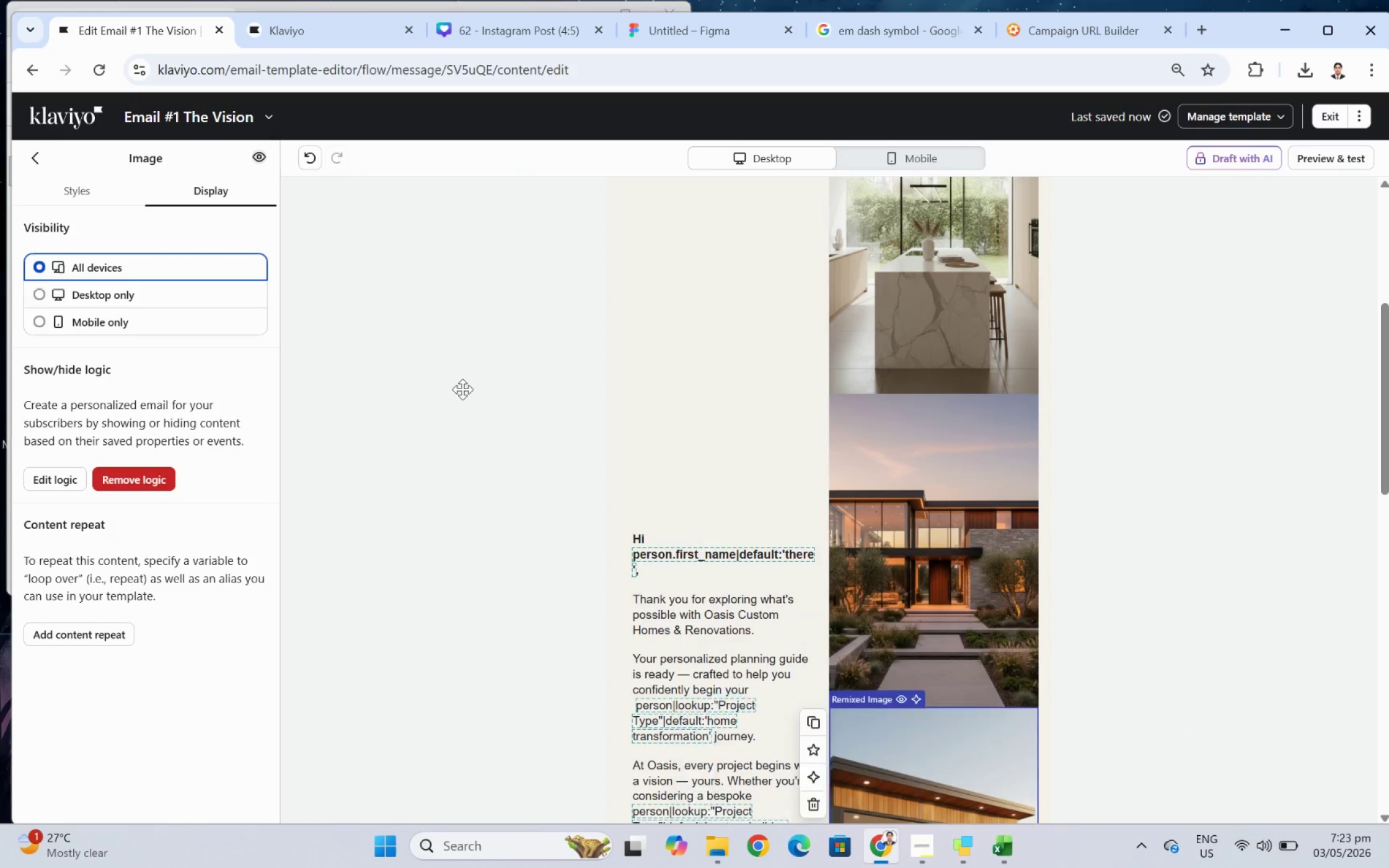 
scroll: coordinate [1057, 642], scroll_direction: down, amount: 5.0
 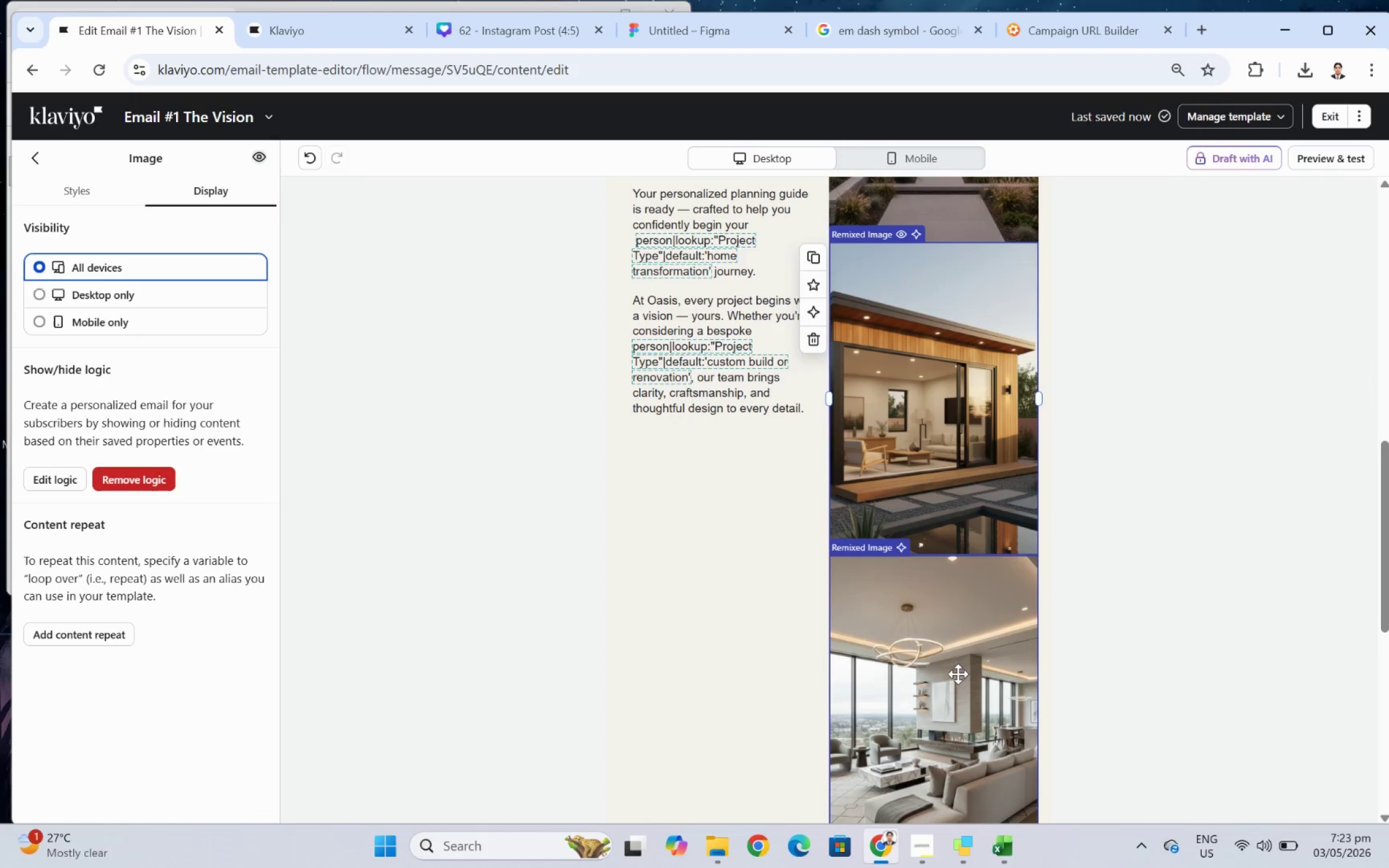 
left_click([949, 673])
 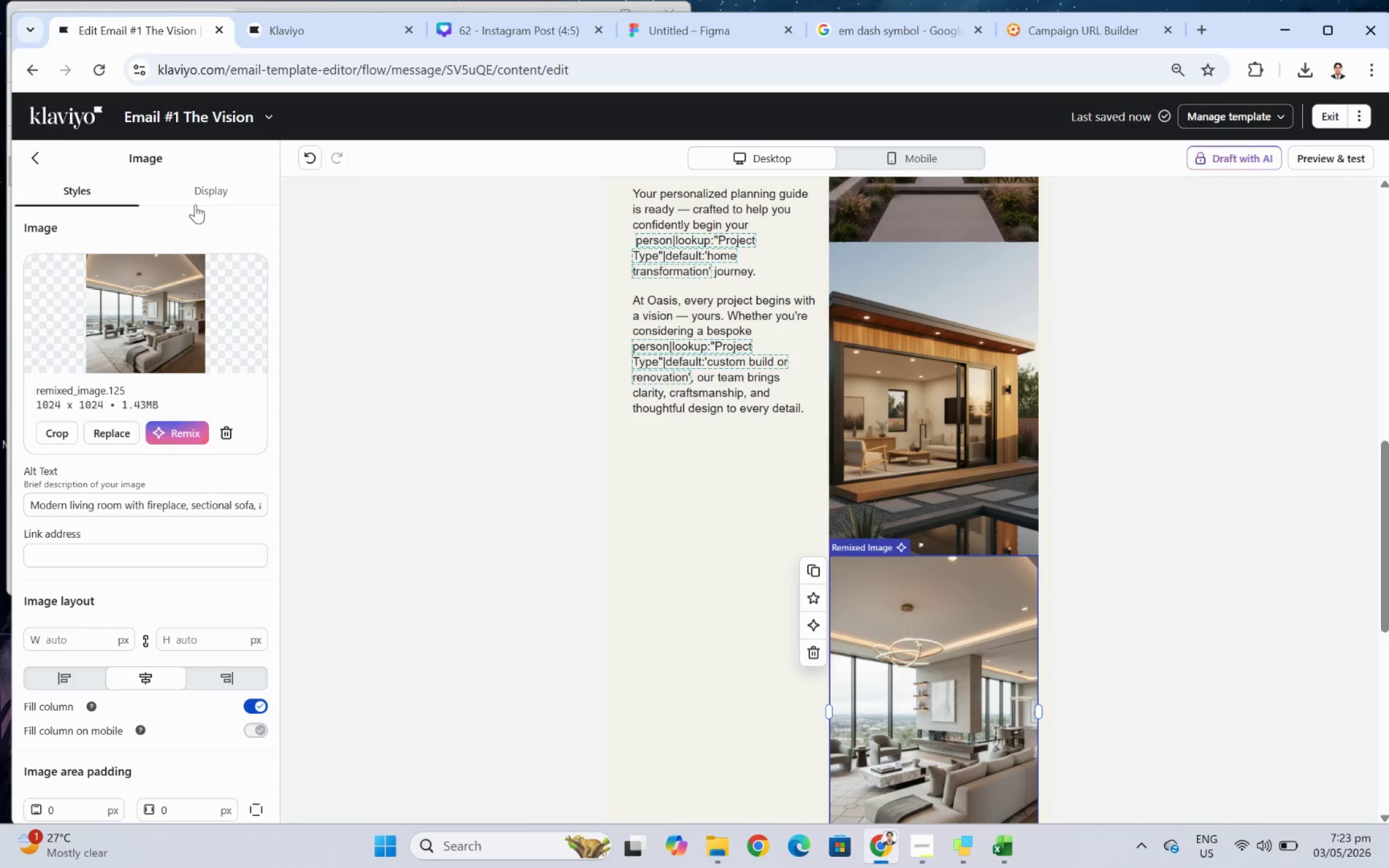 
left_click([213, 182])
 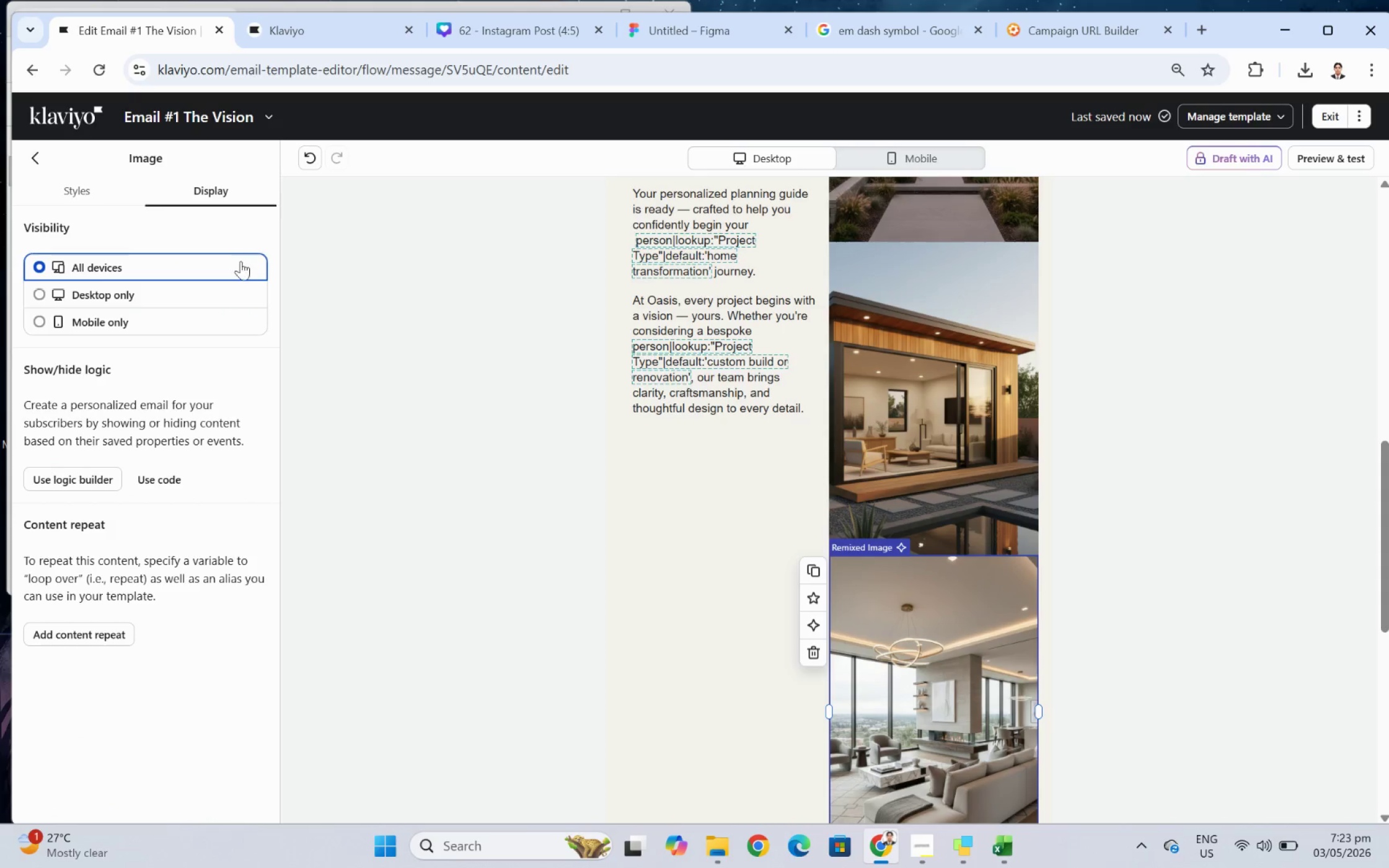 
left_click([198, 301])
 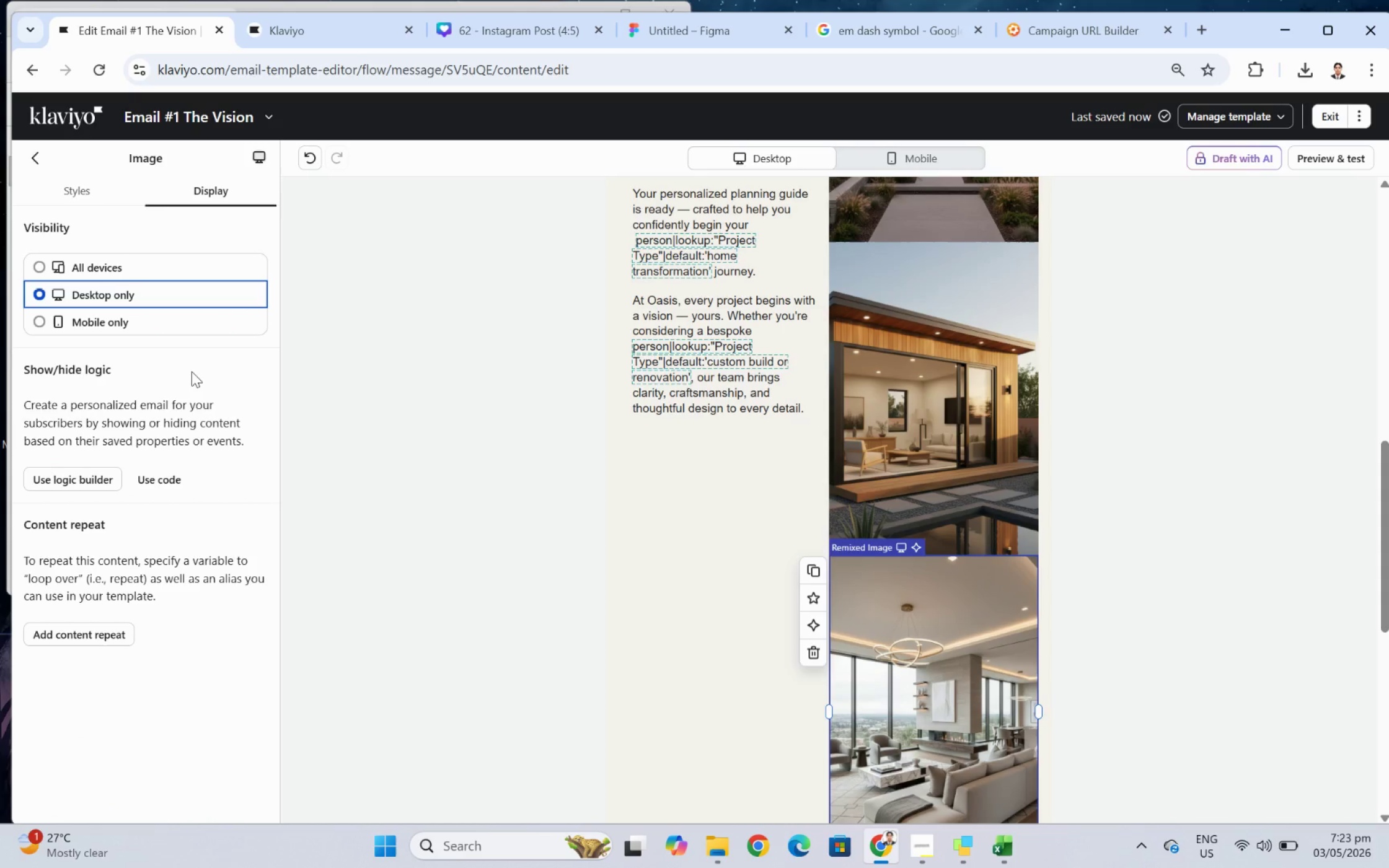 
wait(29.64)
 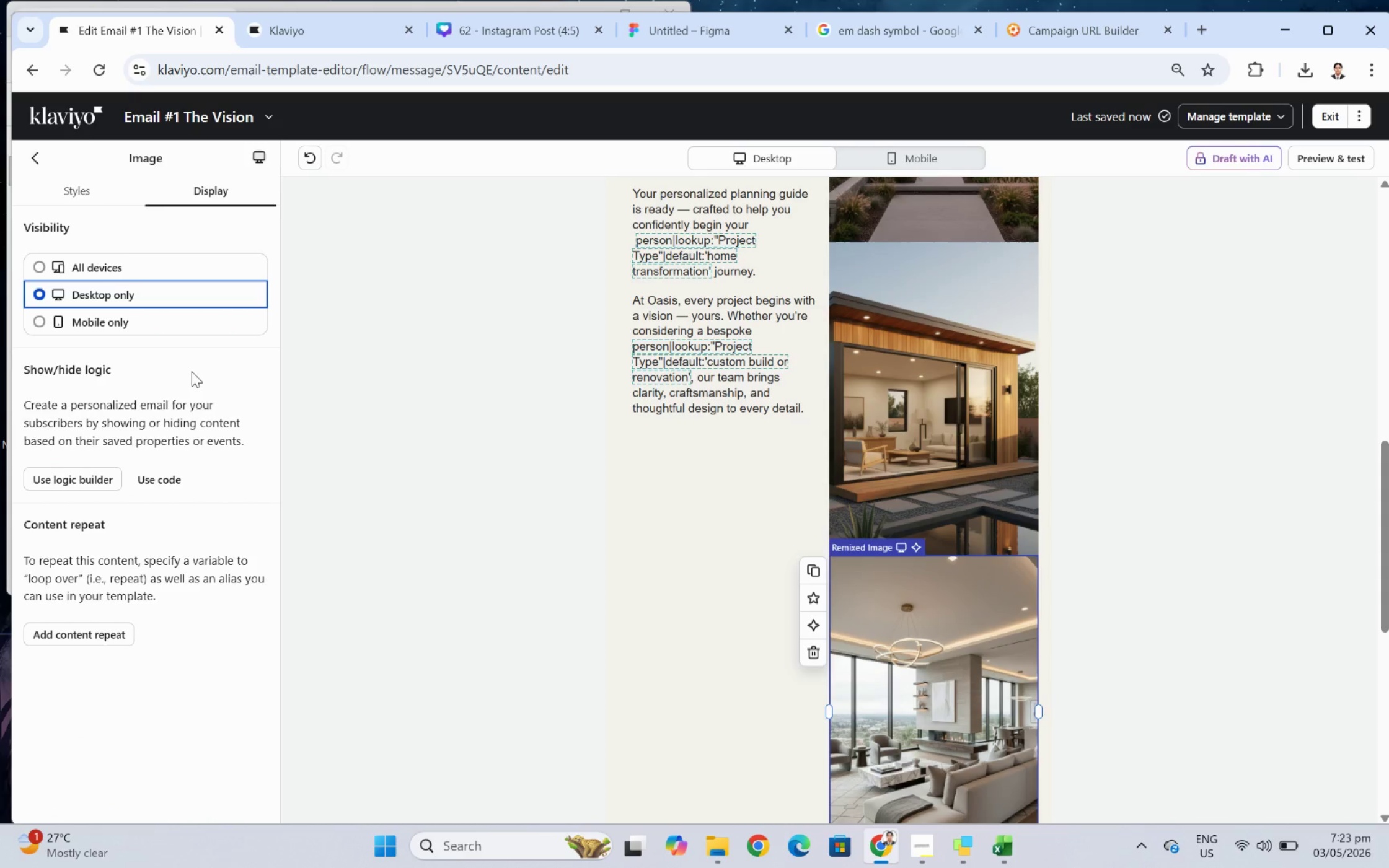 
left_click([124, 271])
 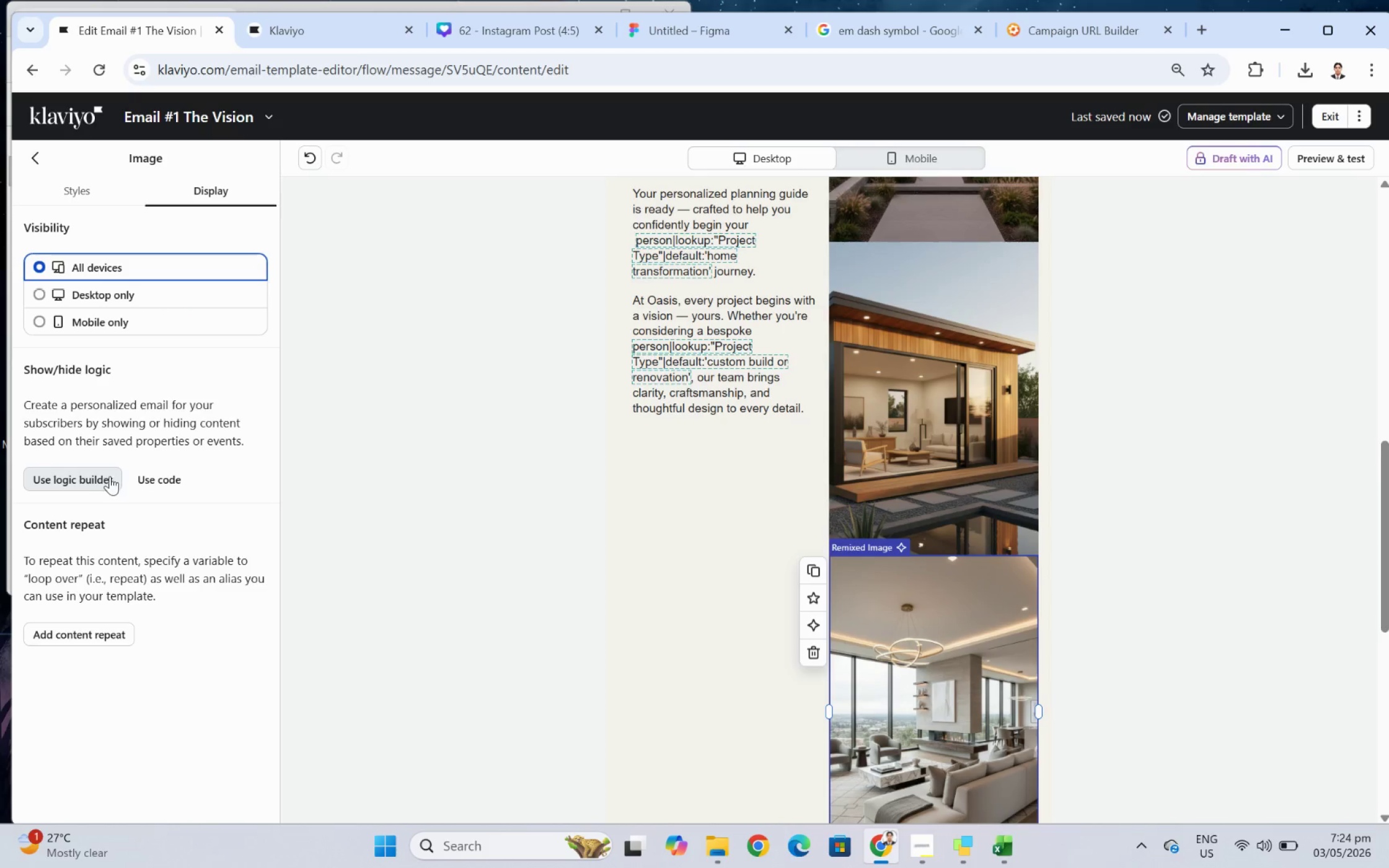 
left_click([108, 477])
 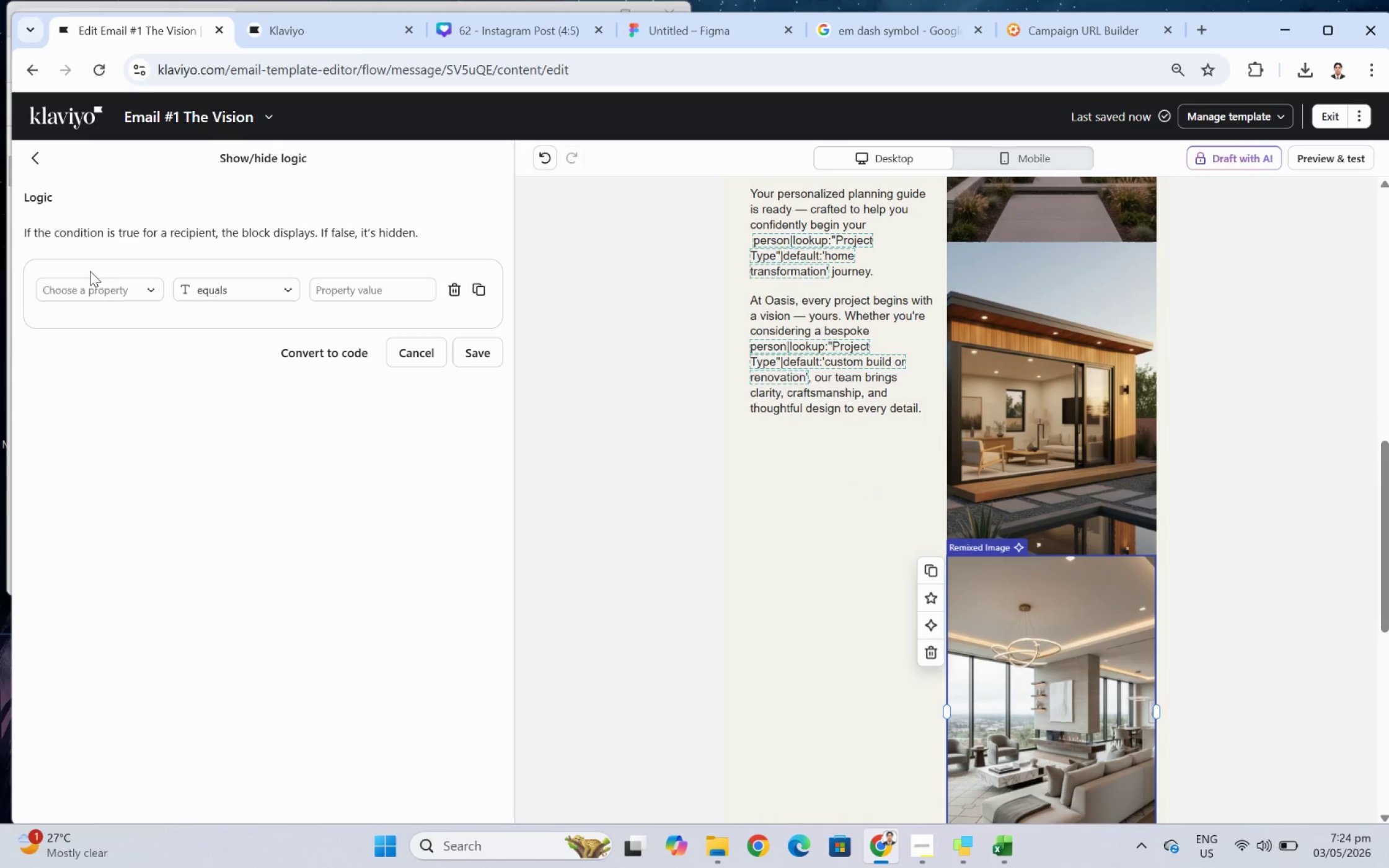 
left_click([99, 295])
 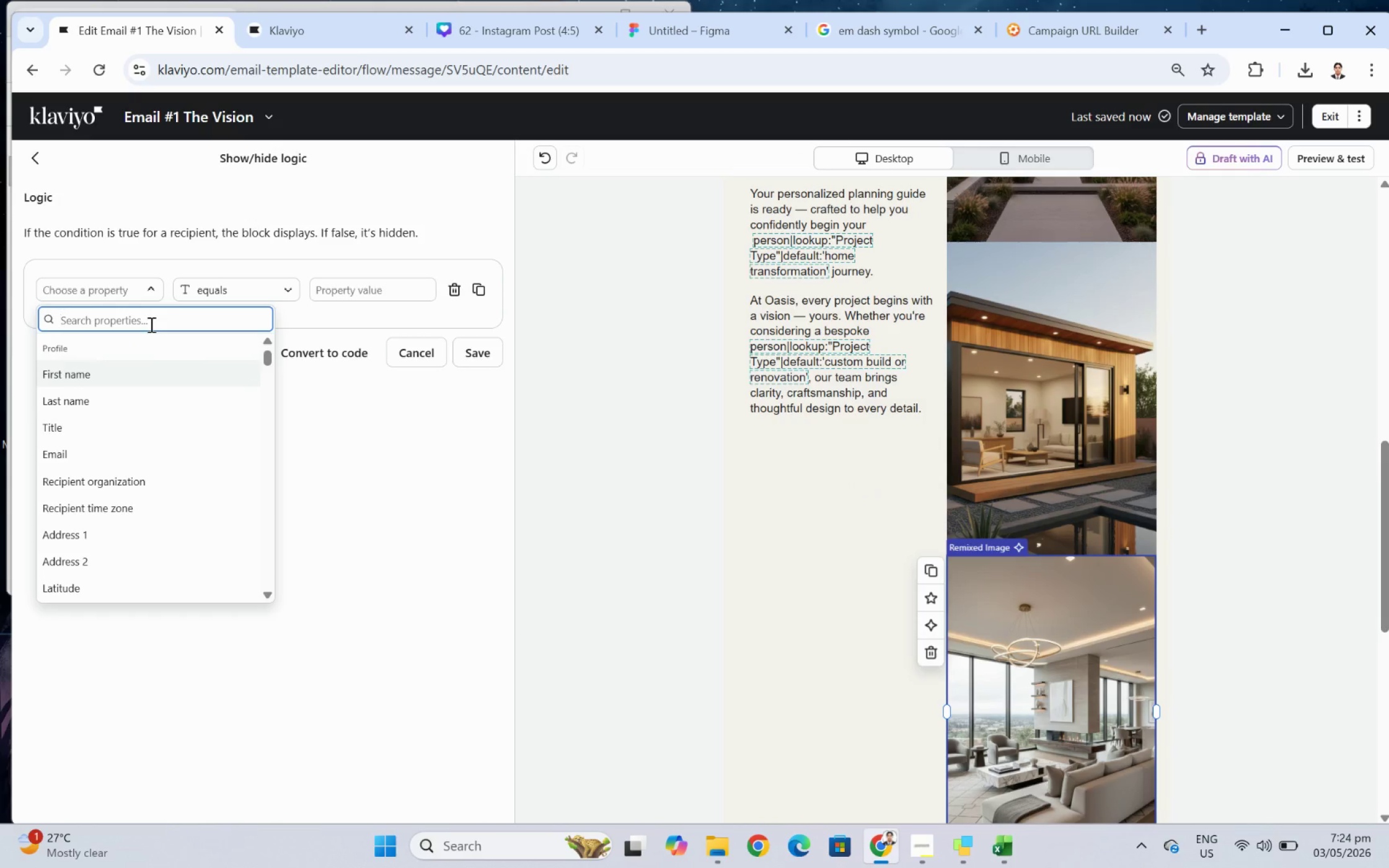 
type(proje)
 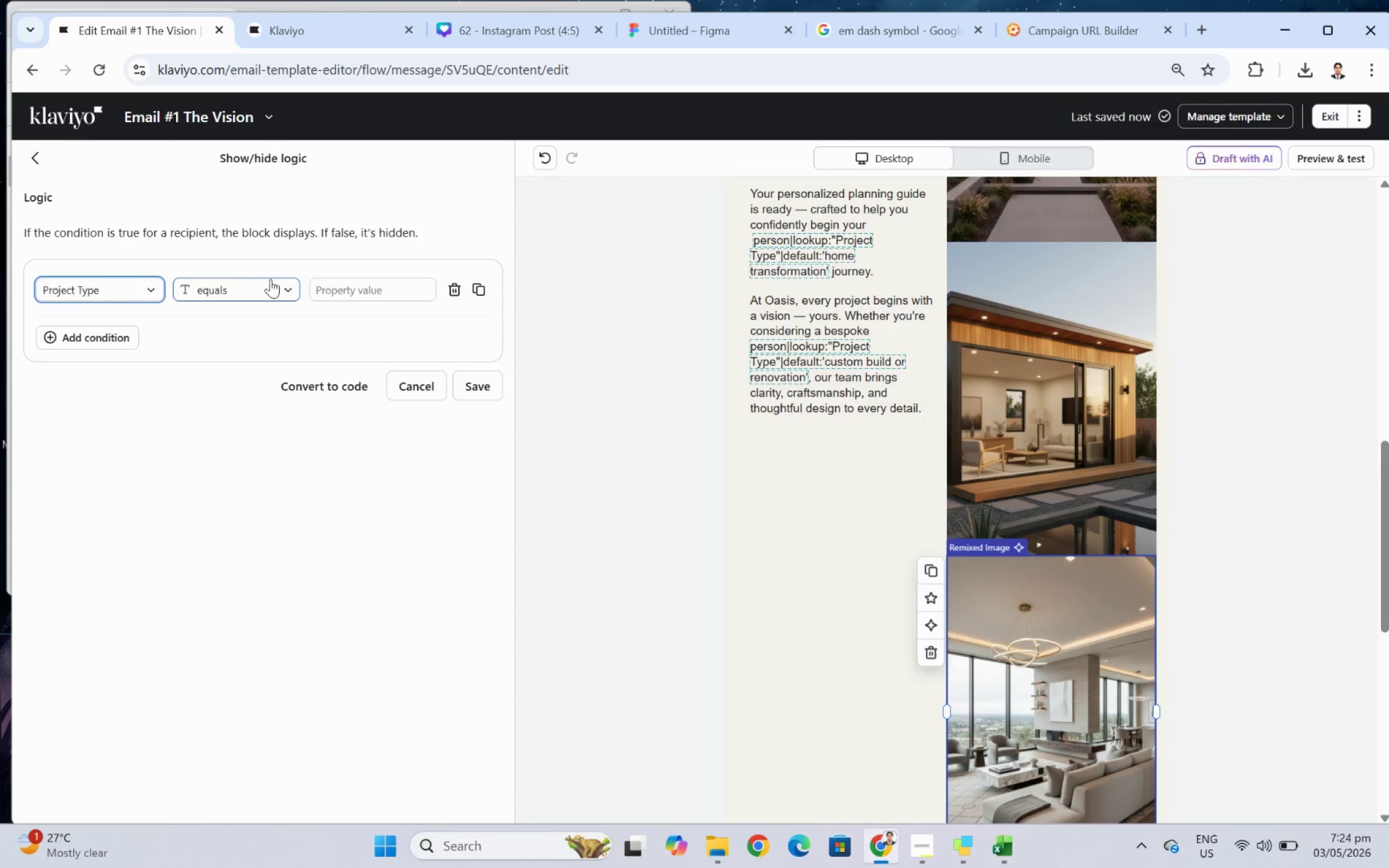 
left_click([338, 294])
 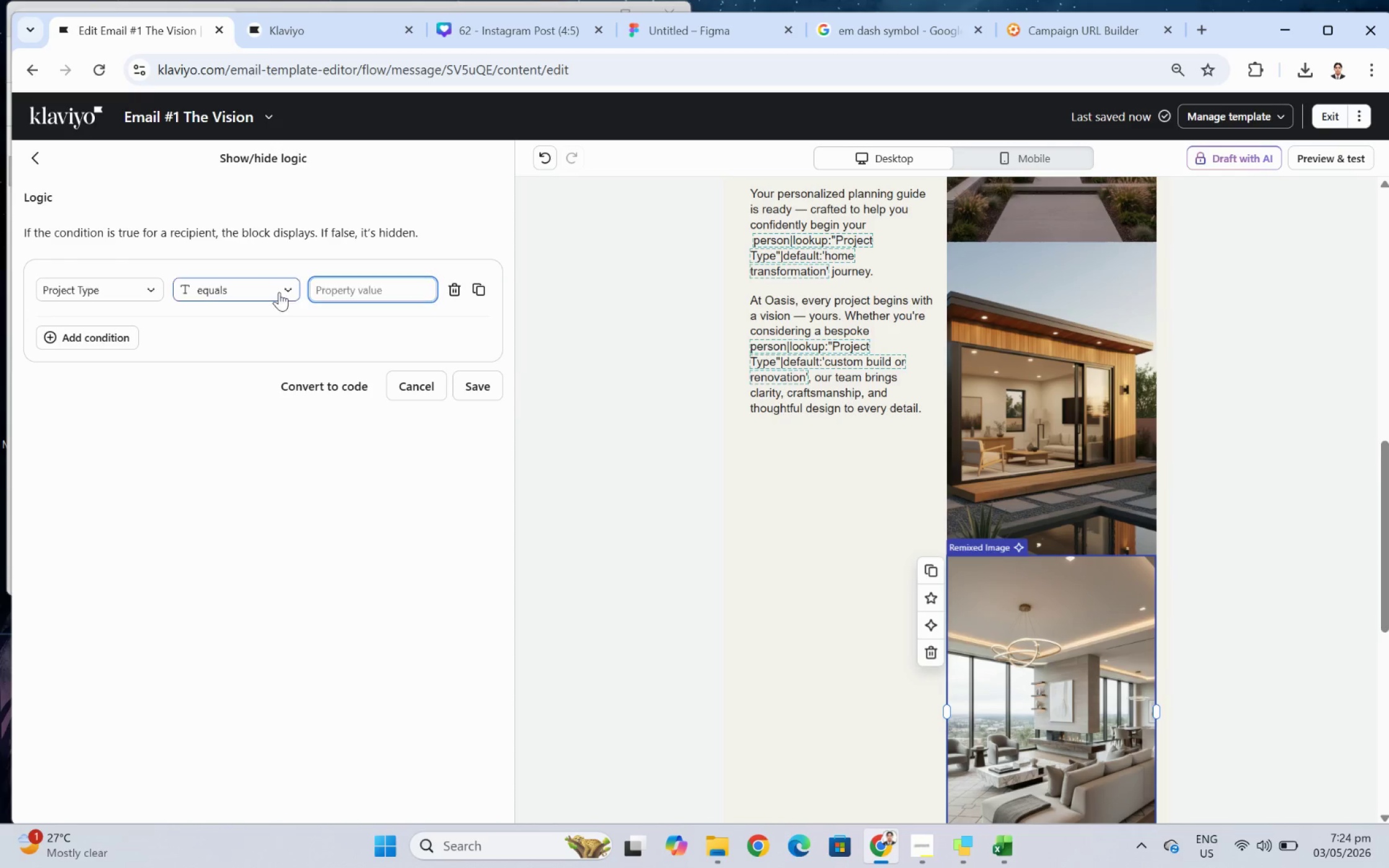 
left_click([279, 292])
 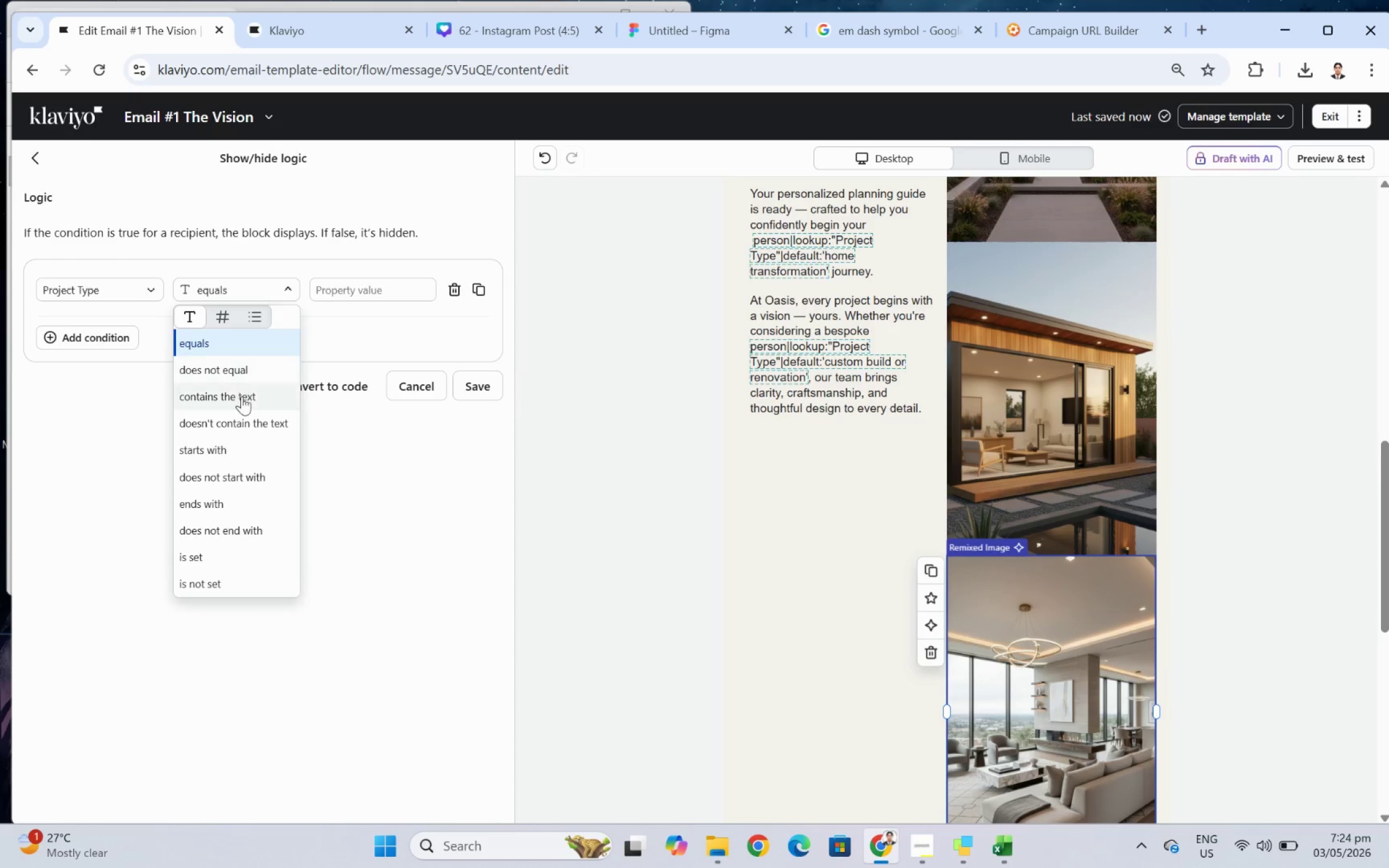 
left_click([242, 397])
 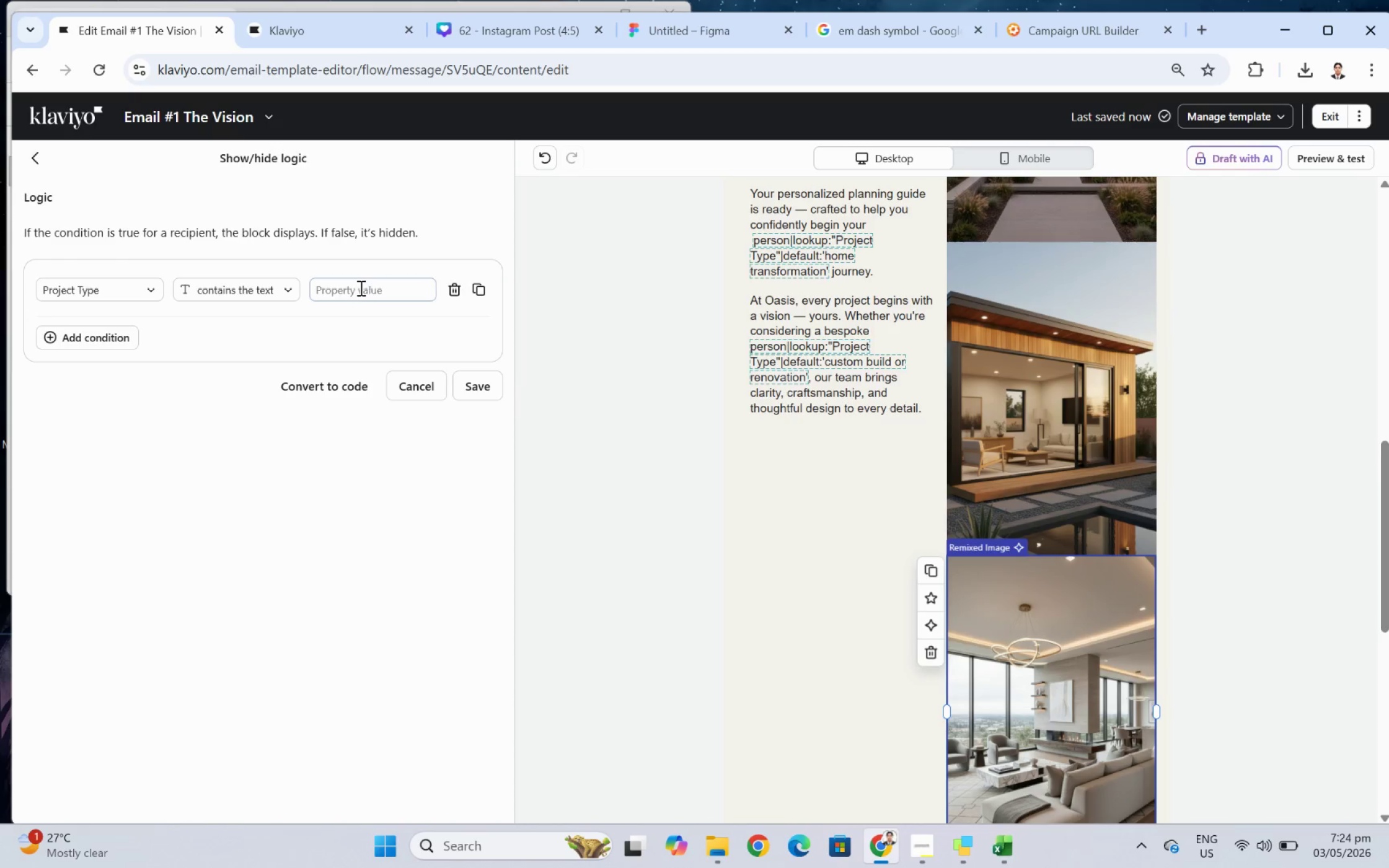 
left_click([360, 285])
 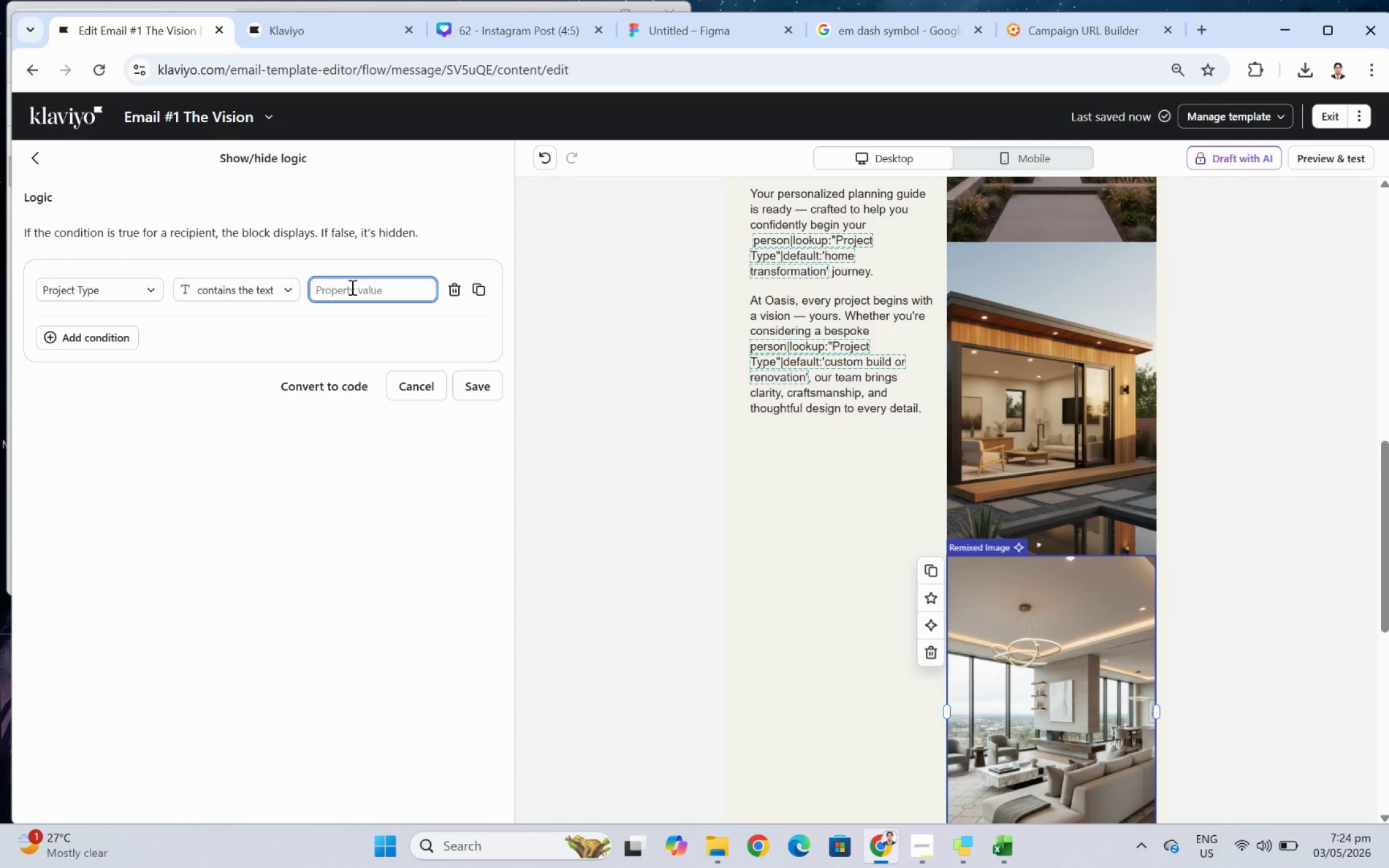 
type(whole)